 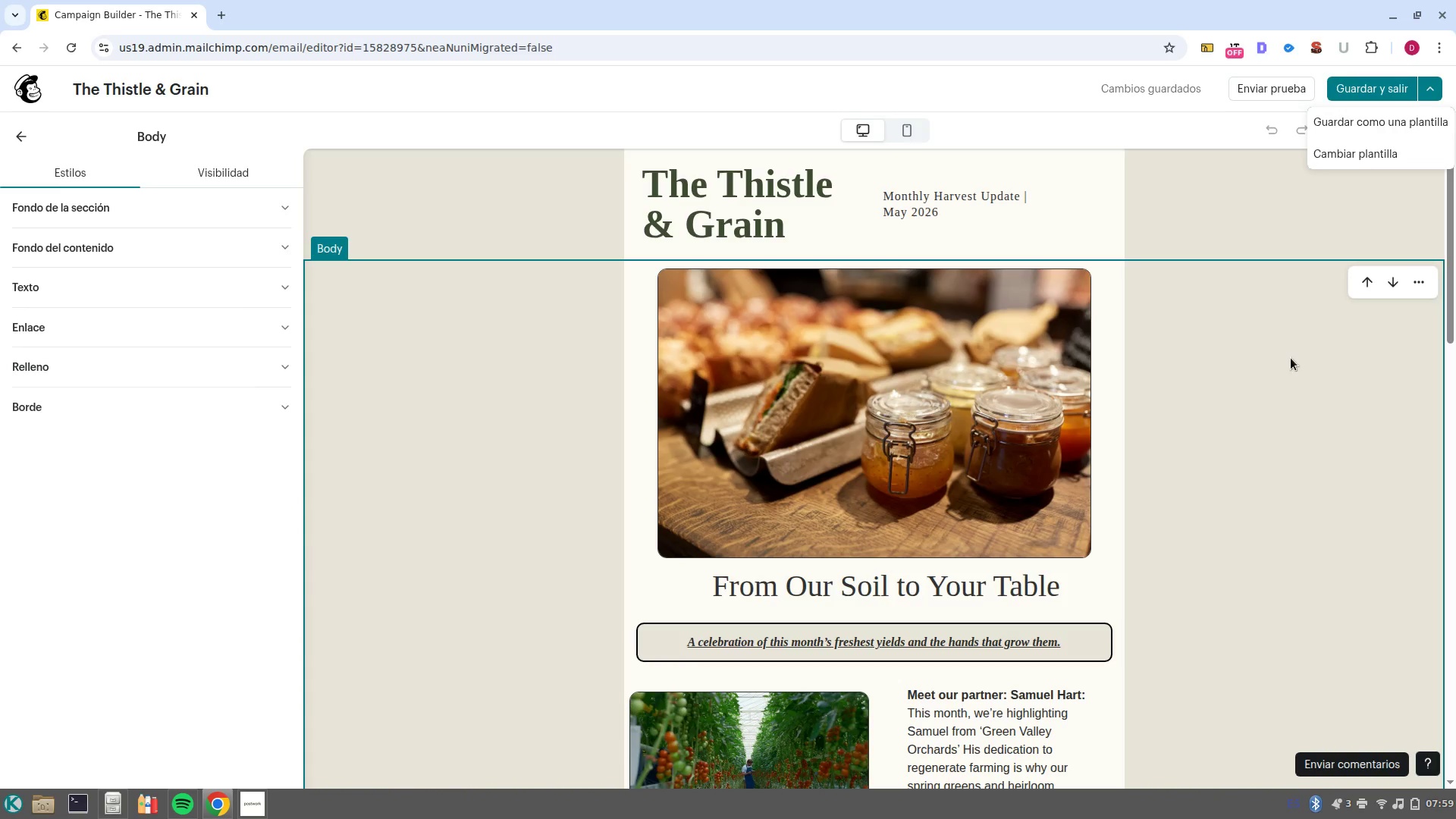 
scroll: coordinate [1243, 464], scroll_direction: down, amount: 10.0
 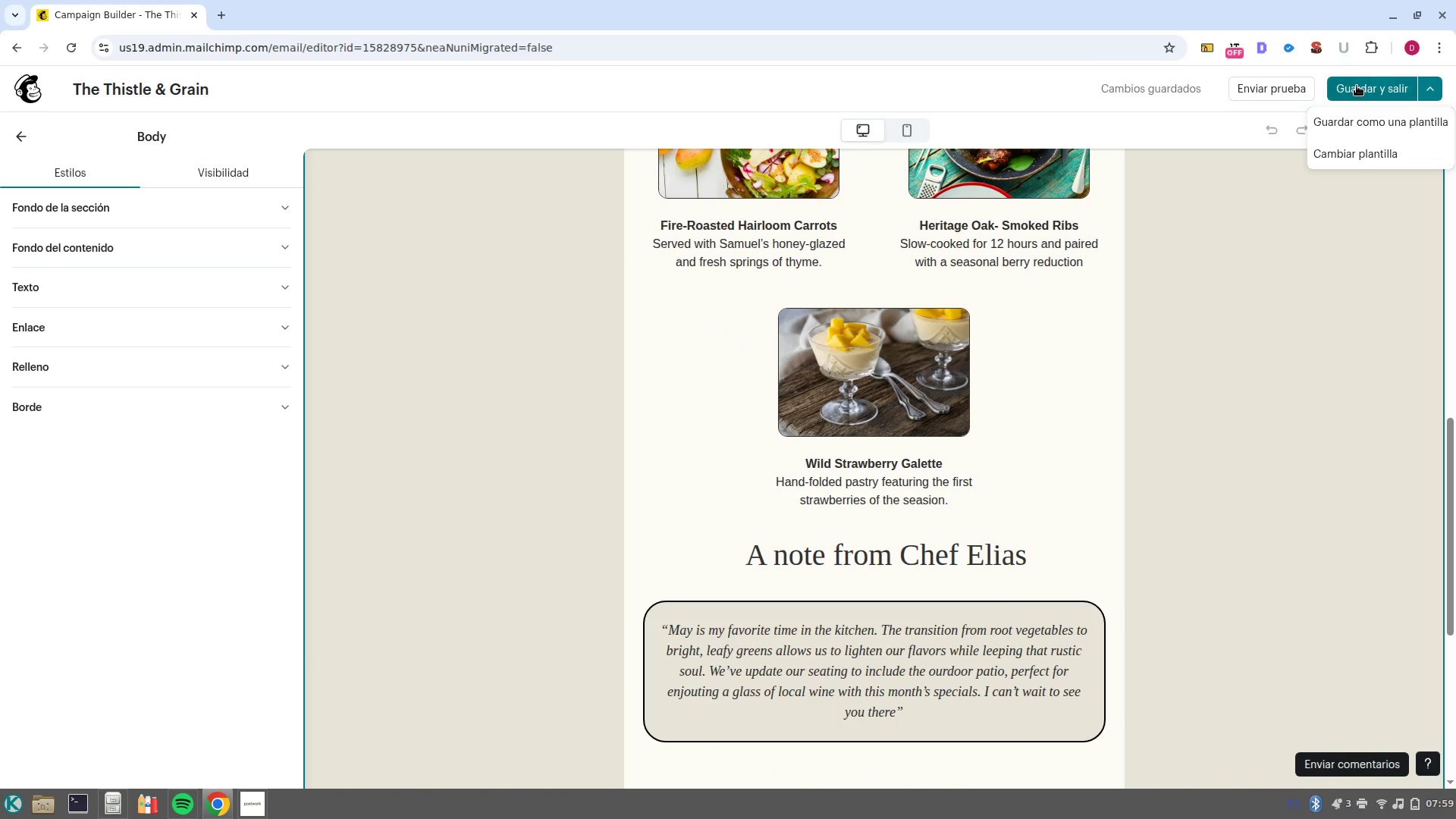 
left_click([1357, 86])
 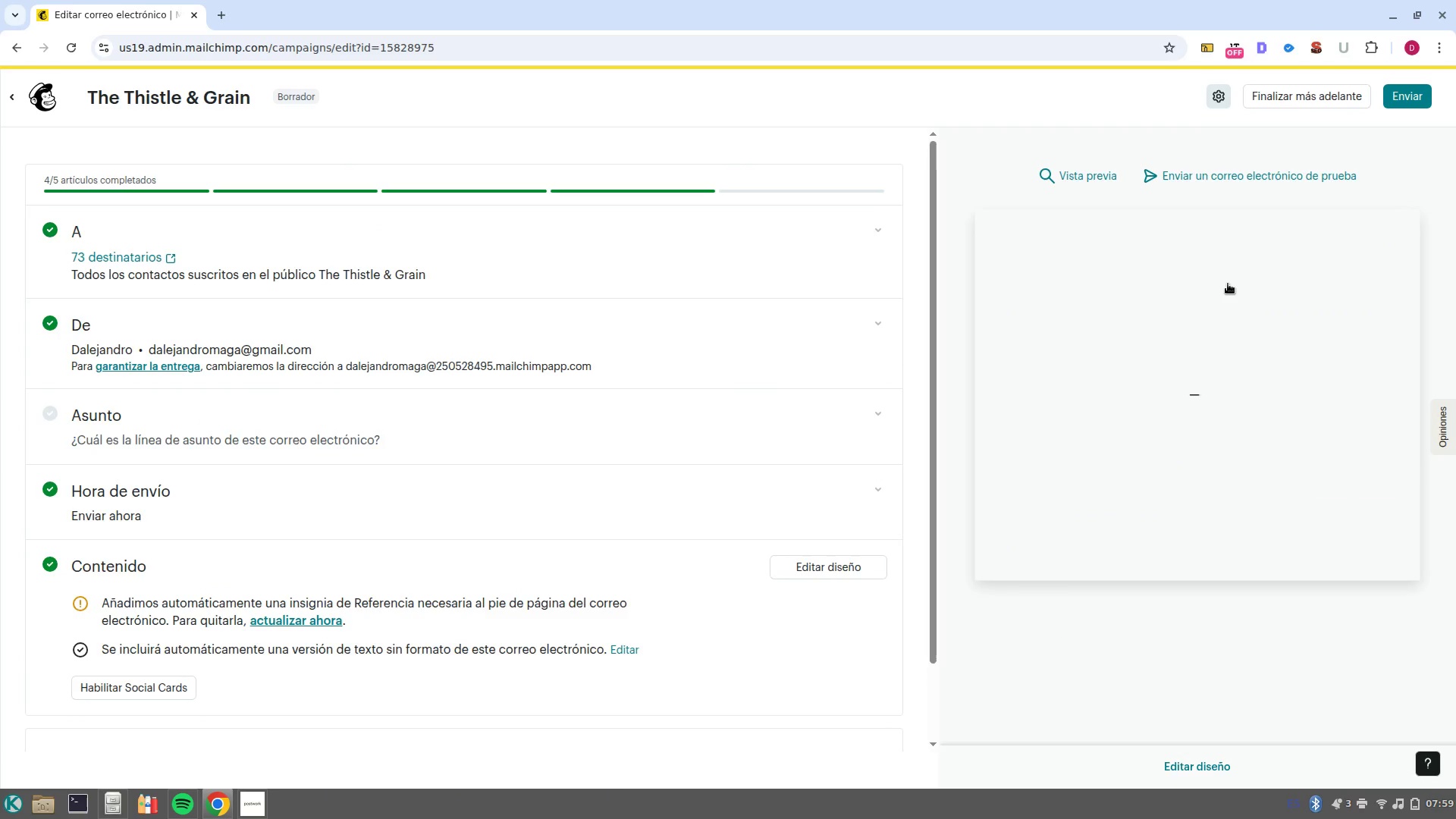 
wait(9.96)
 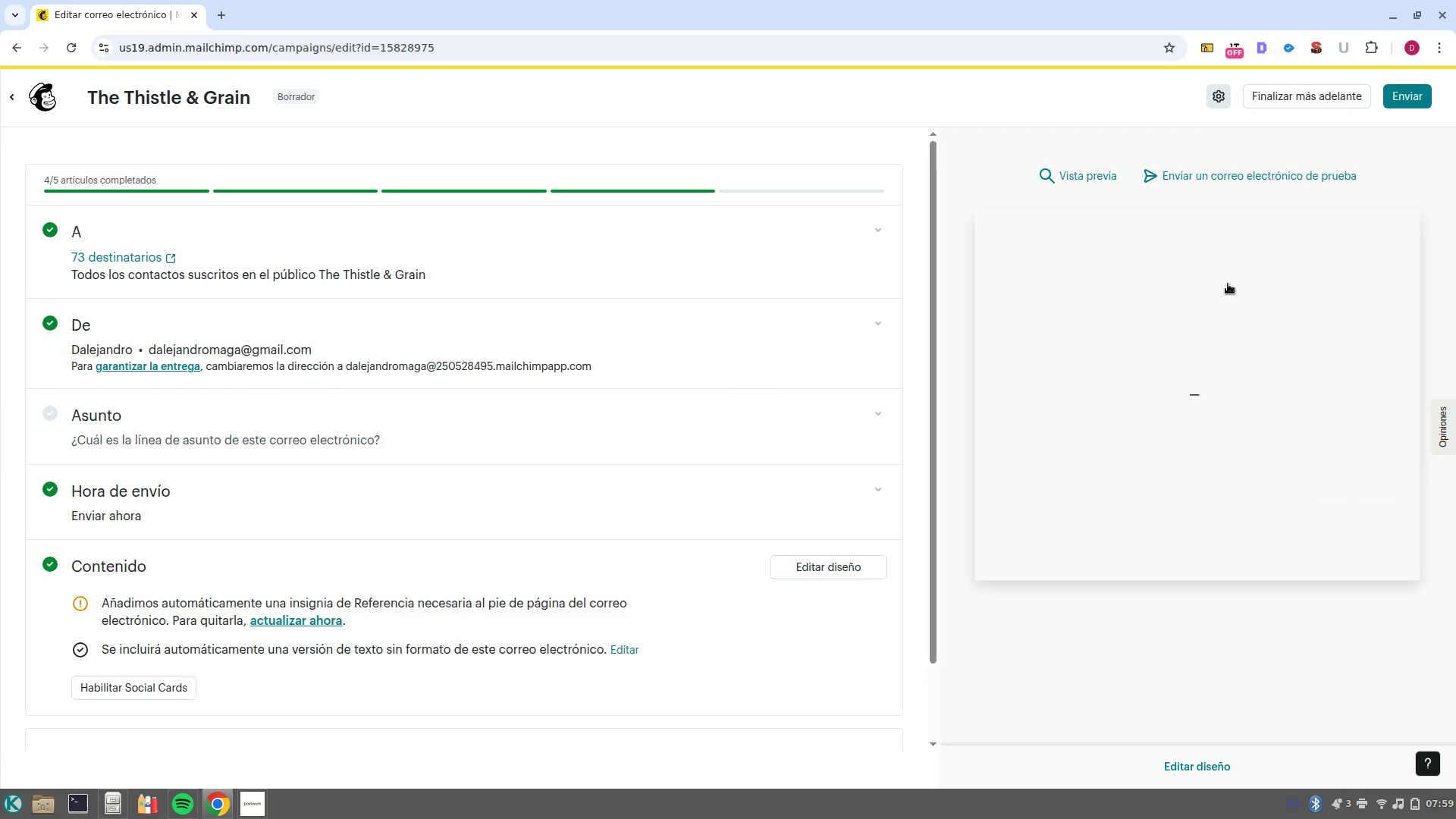 
left_click([1216, 96])
 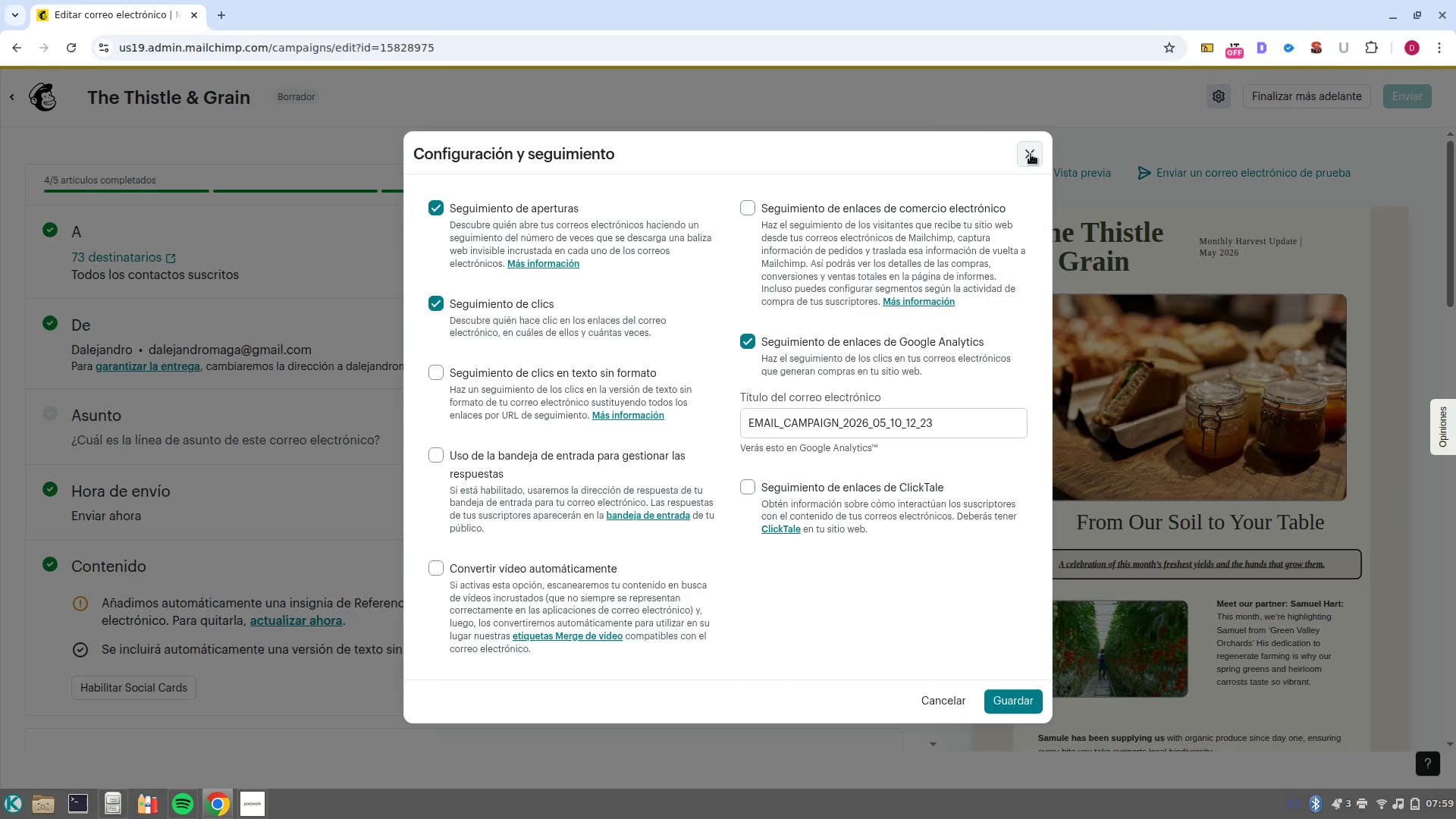 
left_click([1038, 152])
 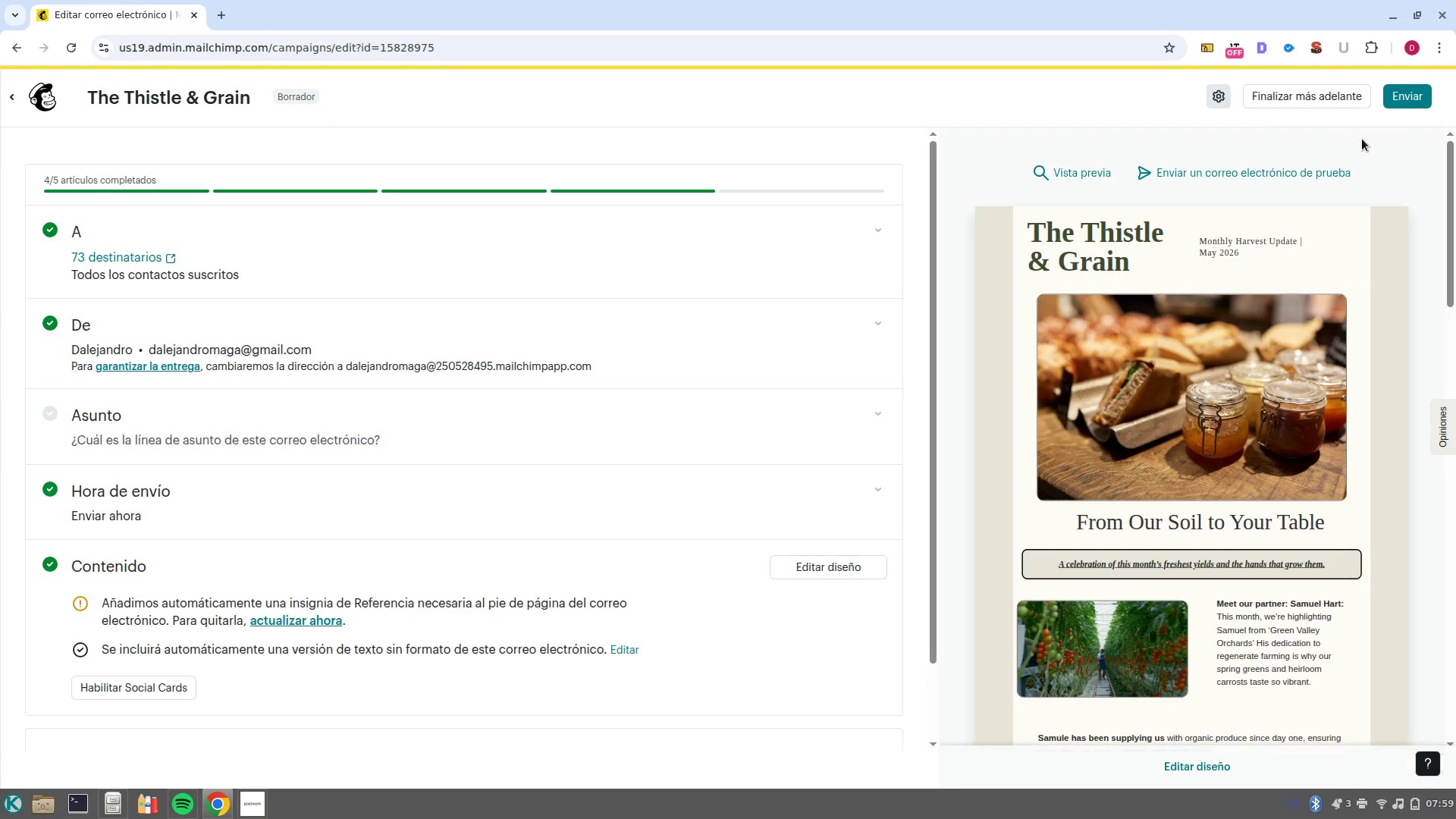 
scroll: coordinate [497, 632], scroll_direction: down, amount: 20.0
 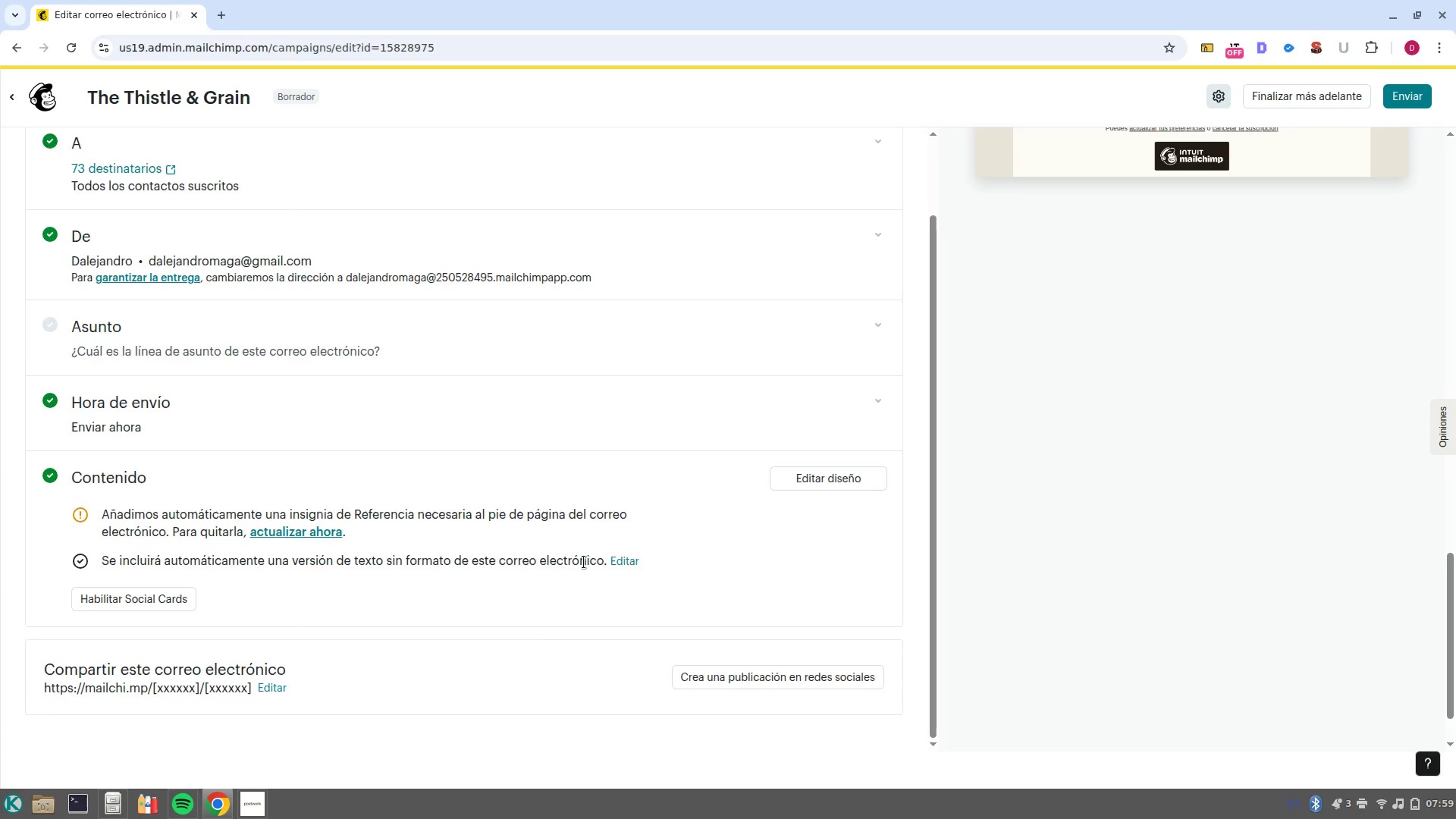 
wait(8.79)
 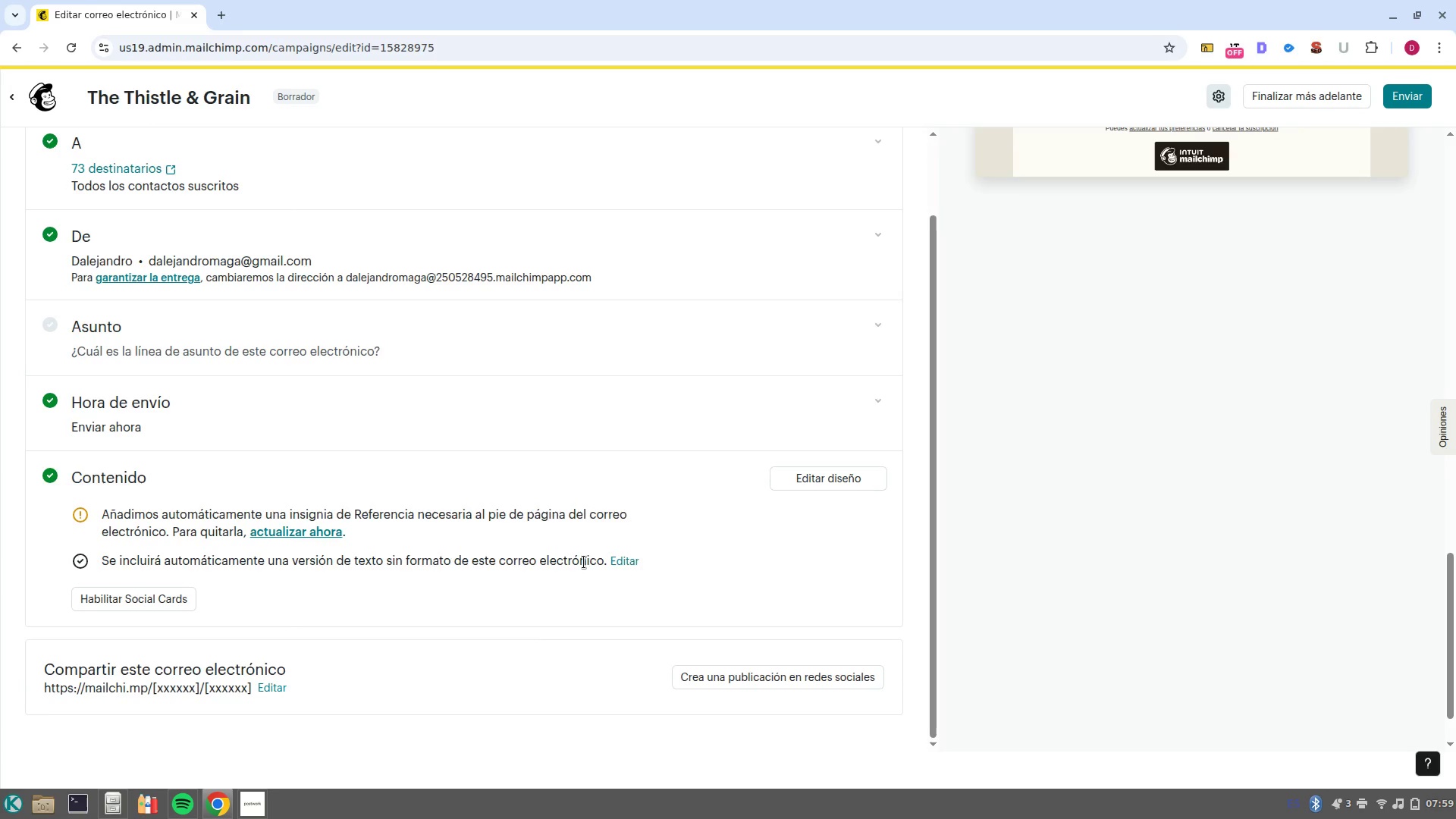 
scroll: coordinate [1122, 430], scroll_direction: up, amount: 13.0
 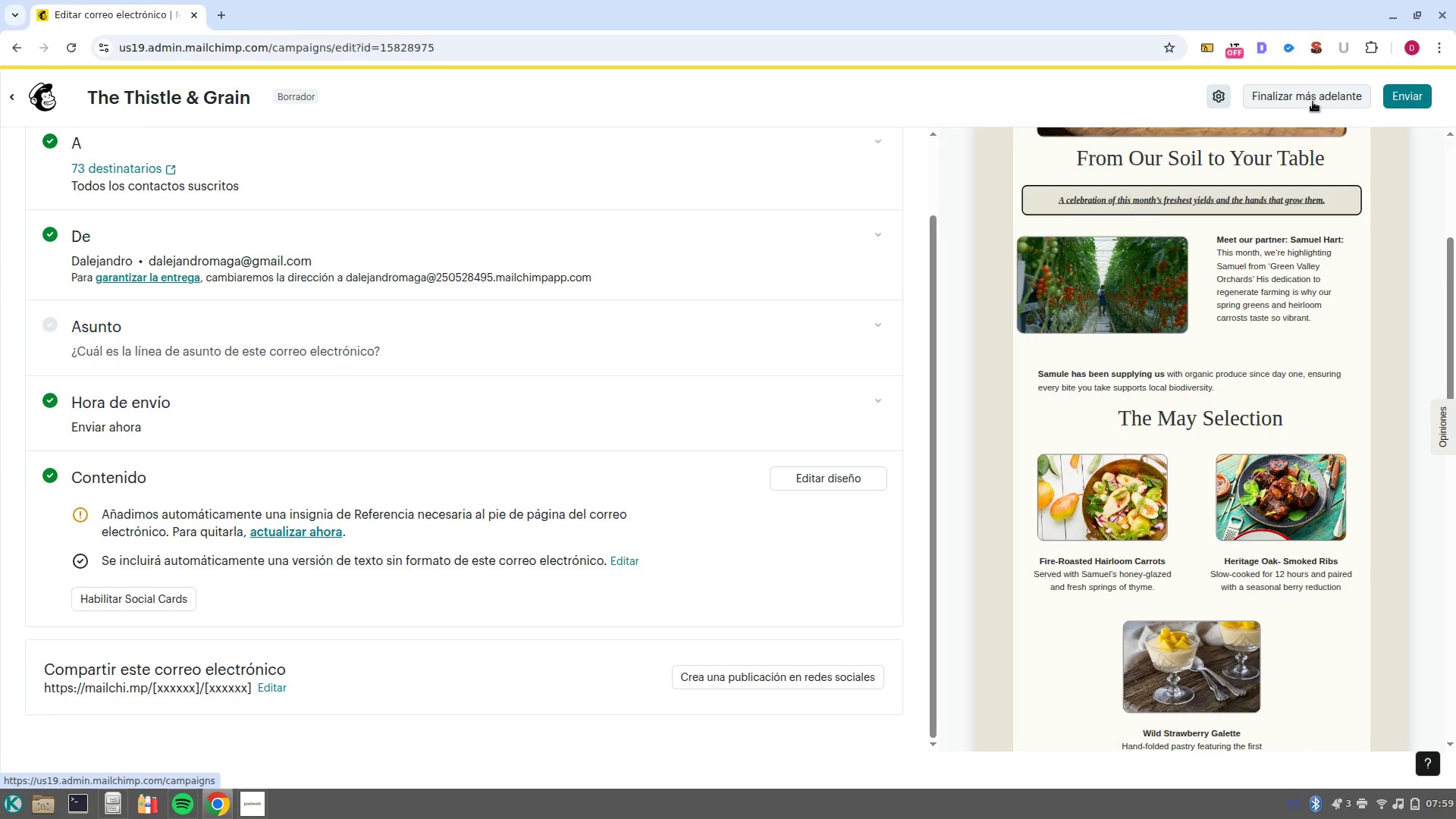 
left_click([1313, 102])
 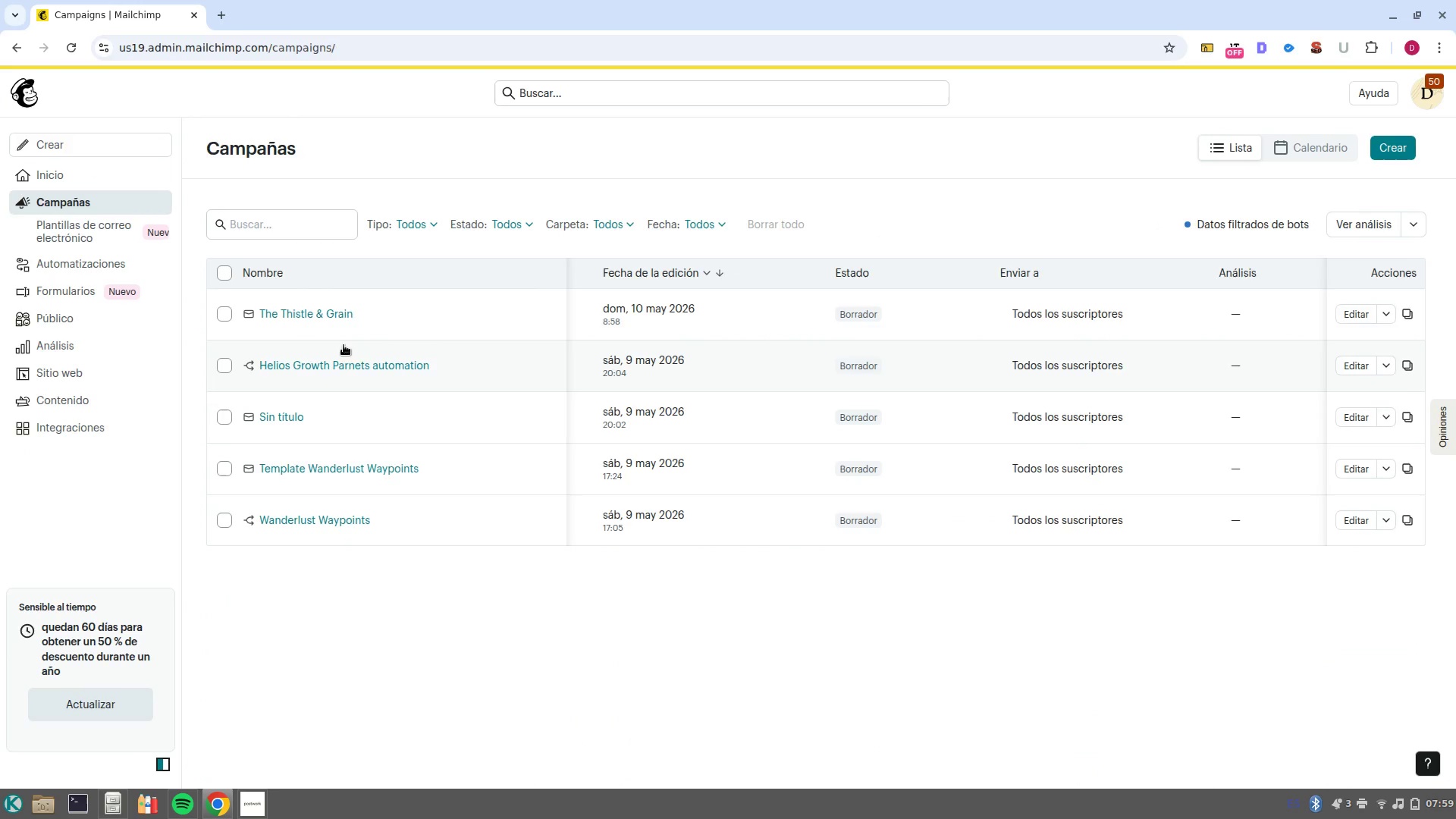 
wait(6.12)
 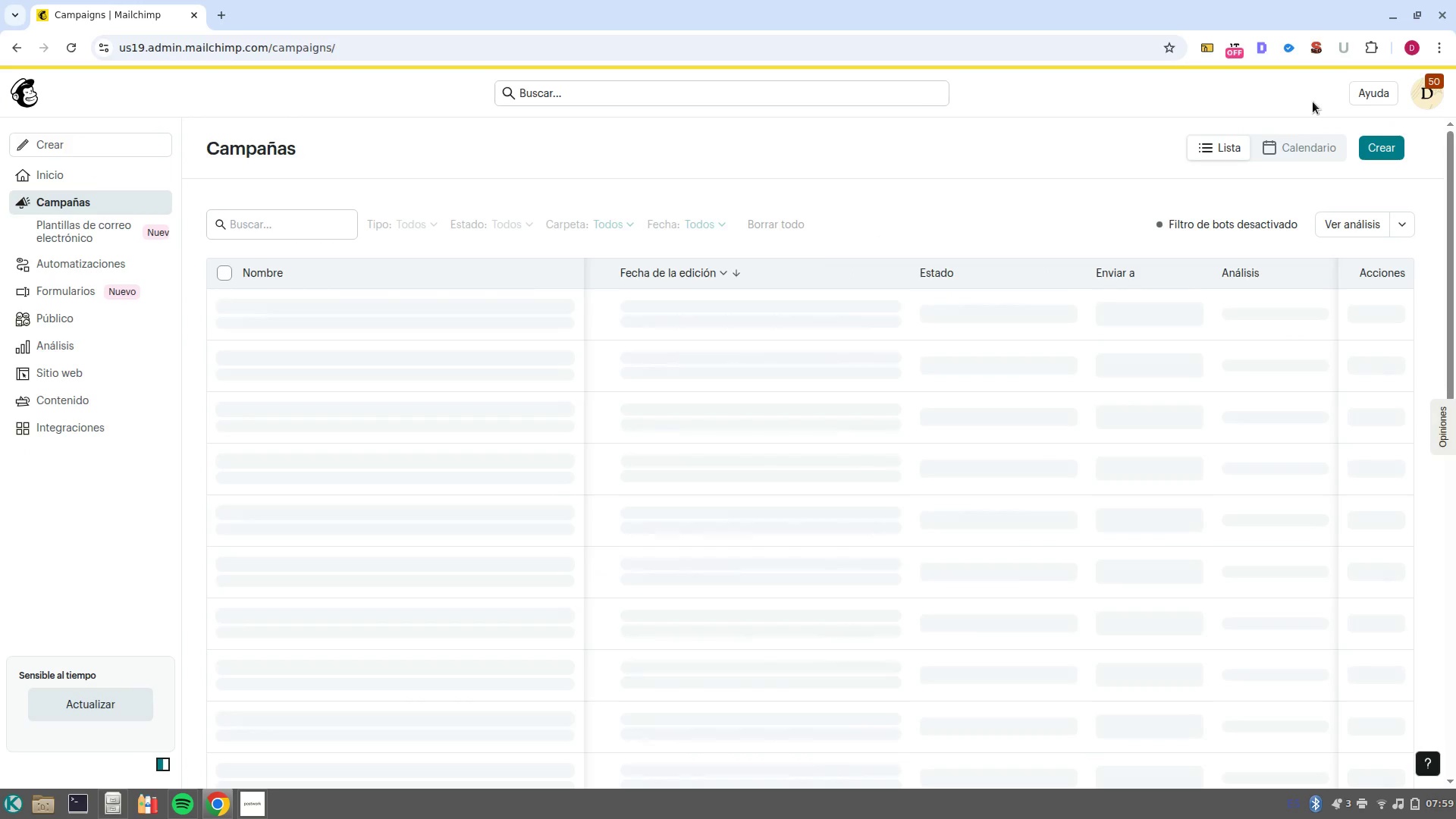 
left_click([485, 304])
 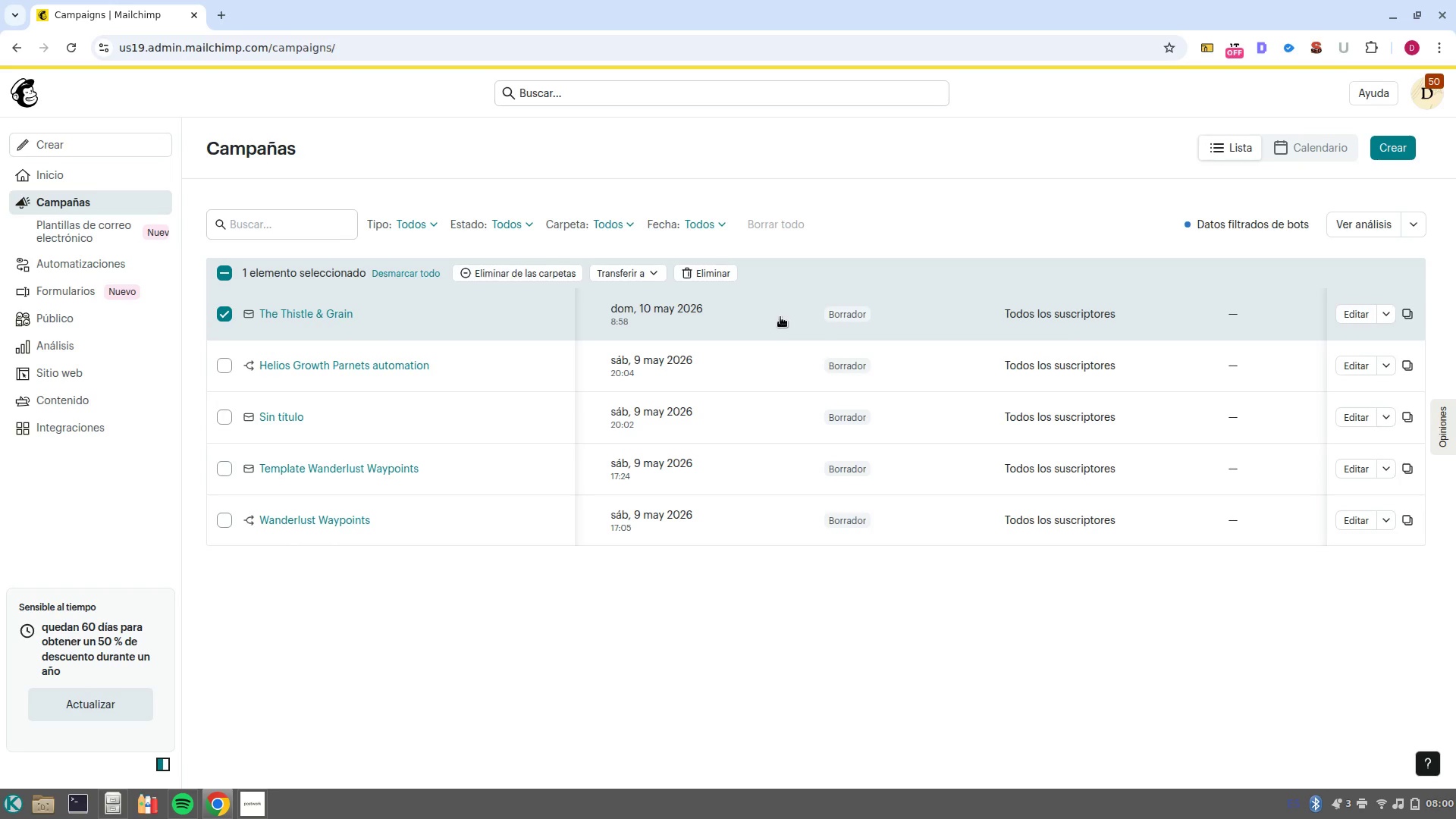 
wait(5.55)
 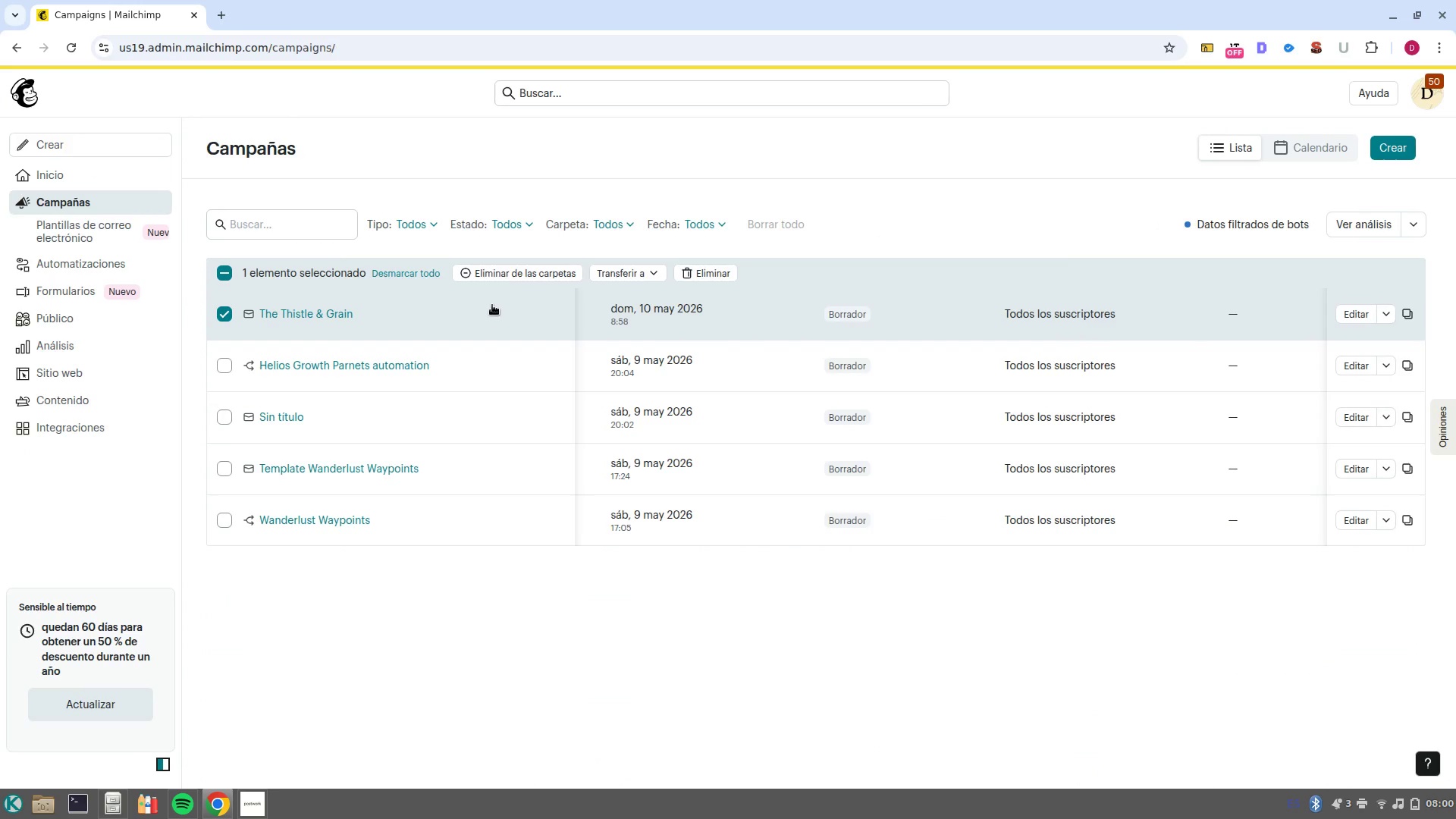 
left_click([655, 274])
 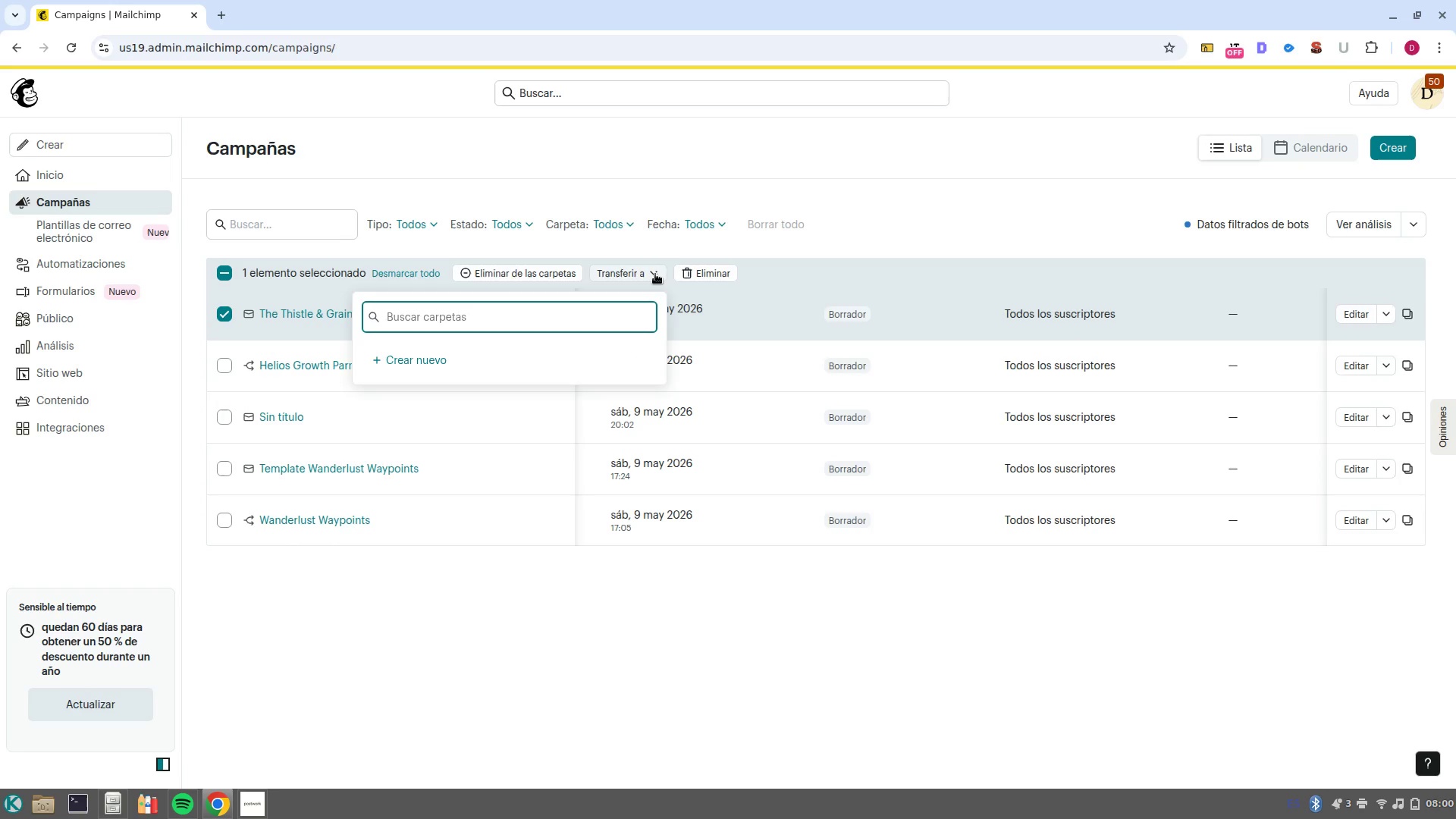 
left_click([655, 274])
 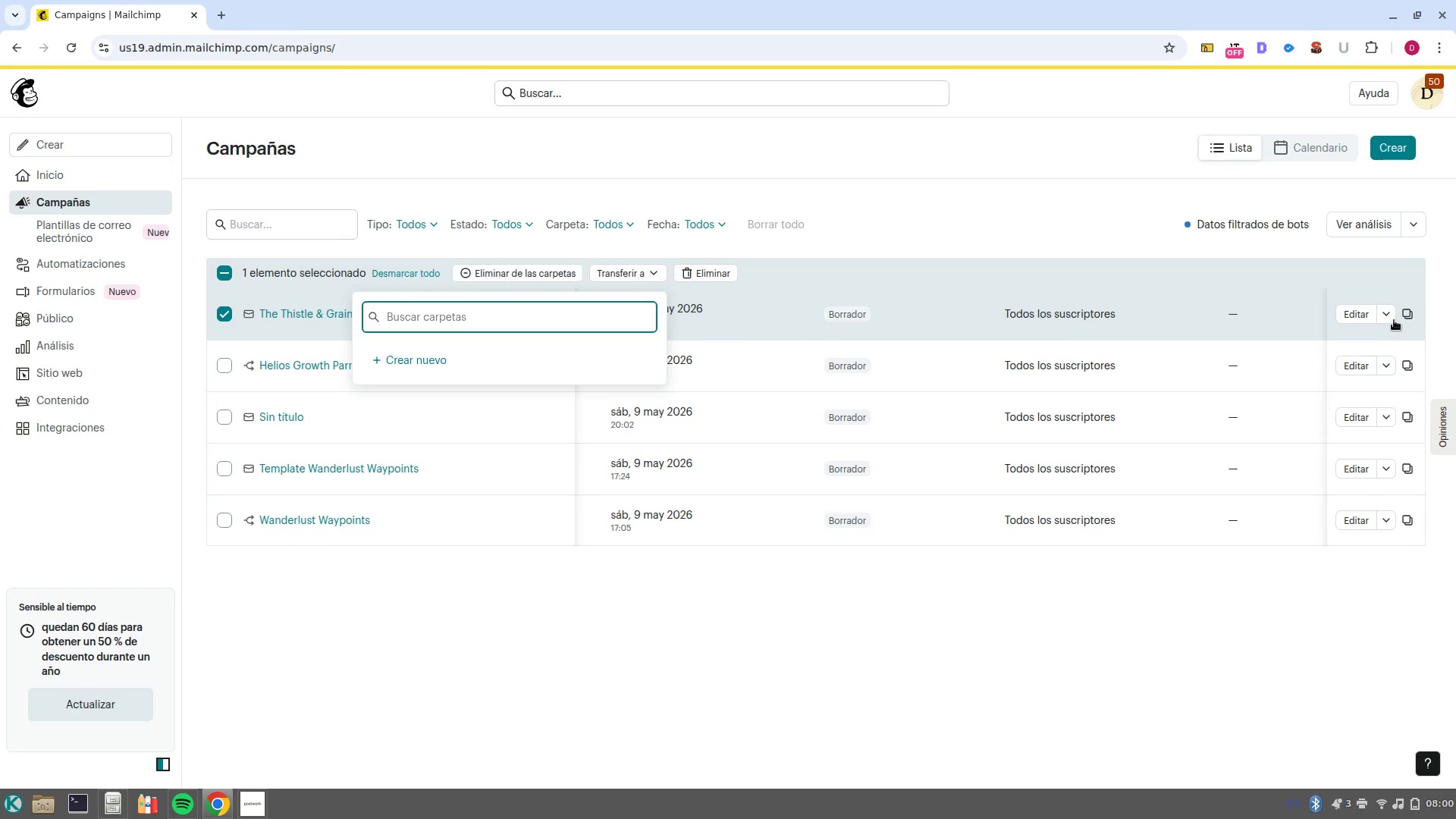 
left_click([1393, 318])
 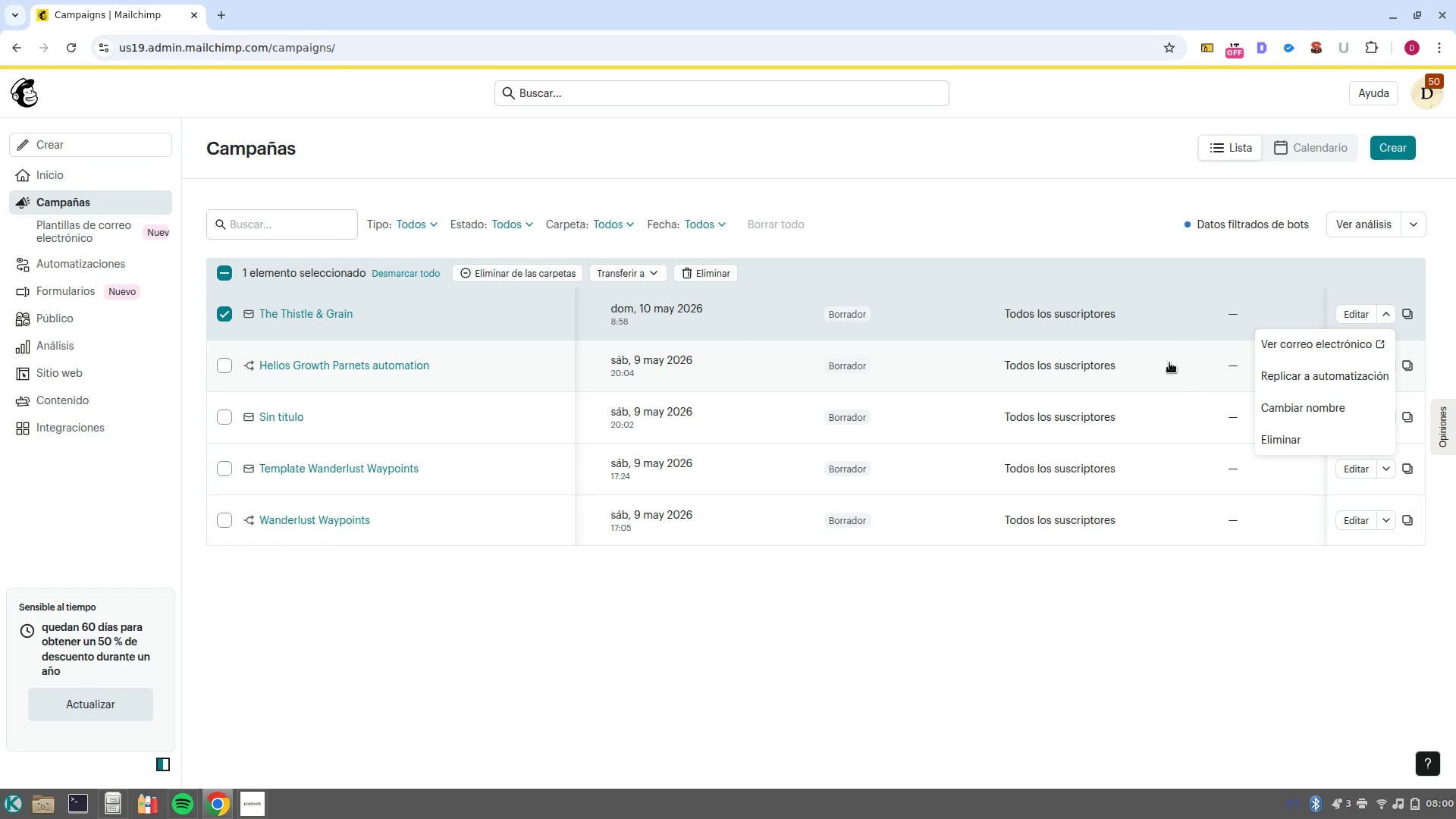 
left_click([1155, 366])
 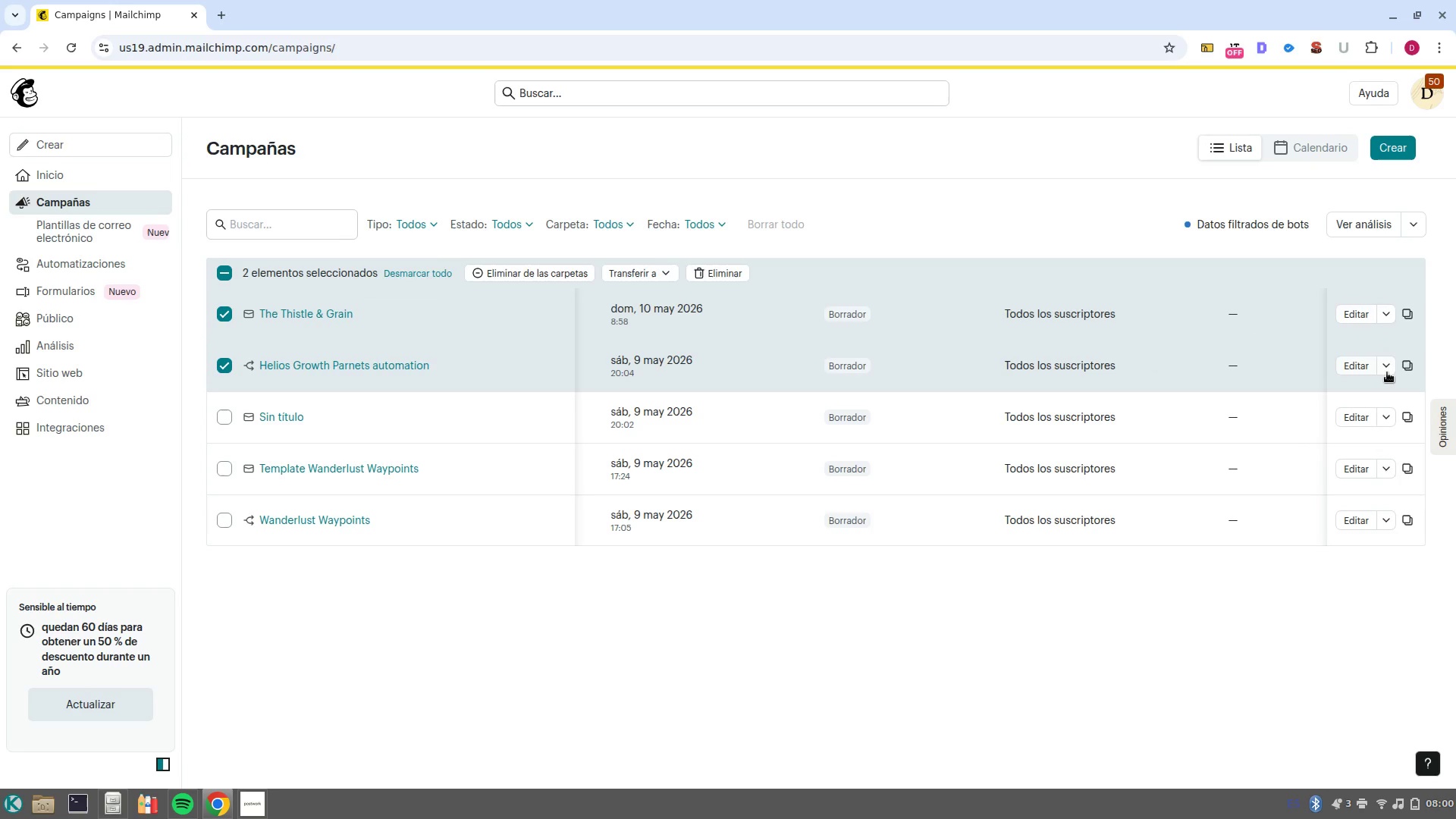 
left_click([1387, 365])
 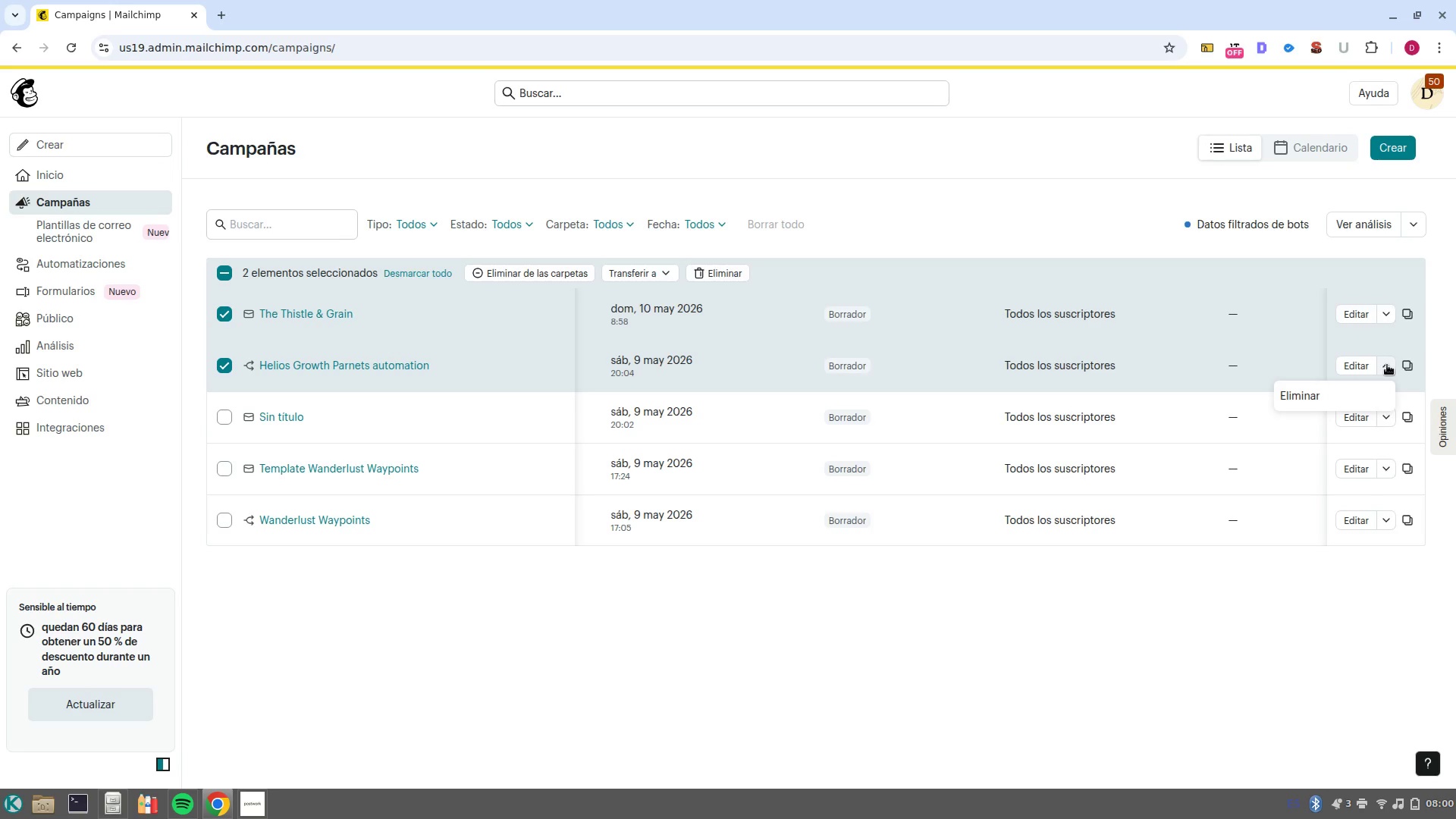 
left_click([1387, 365])
 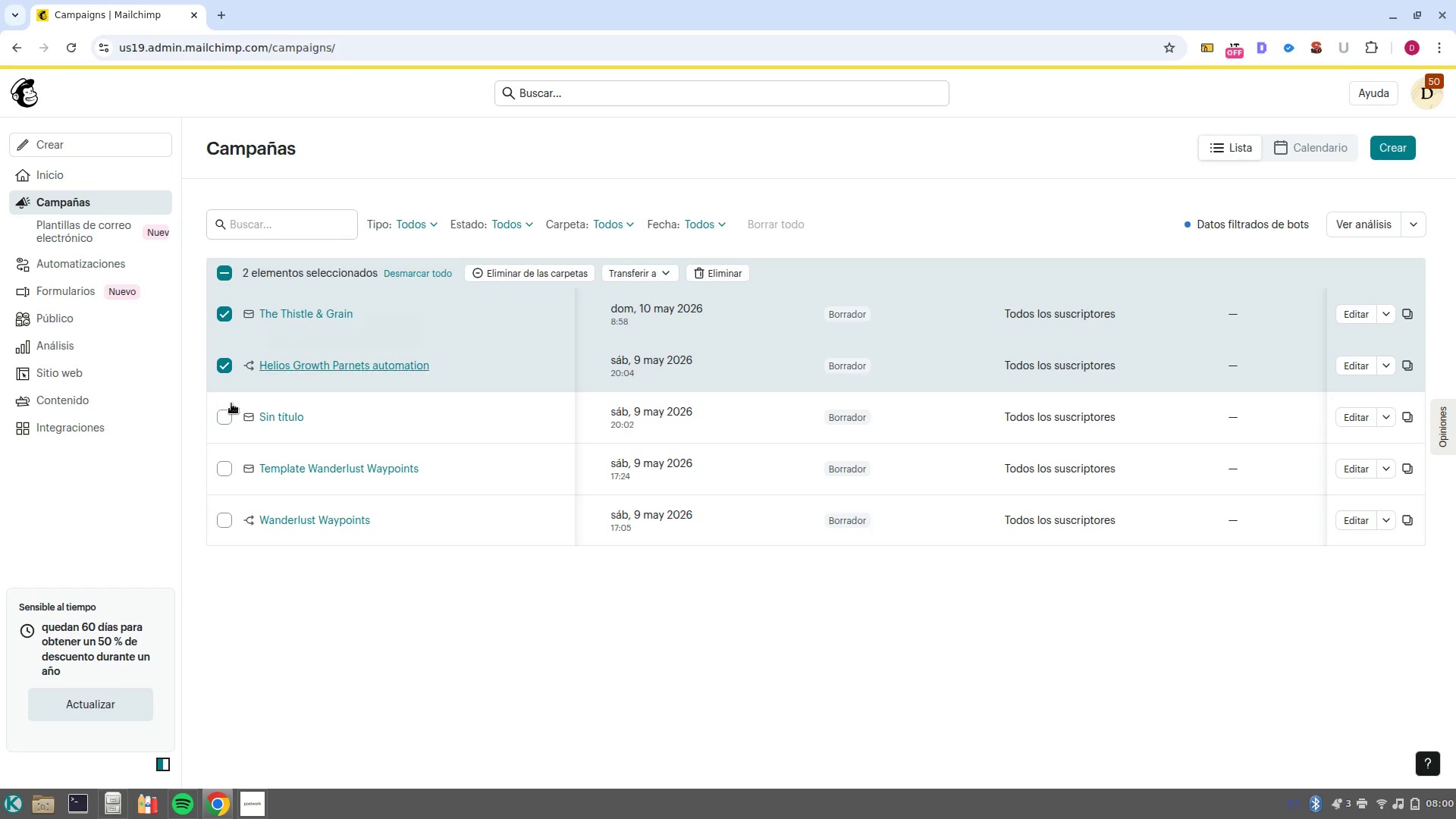 
left_click([218, 368])
 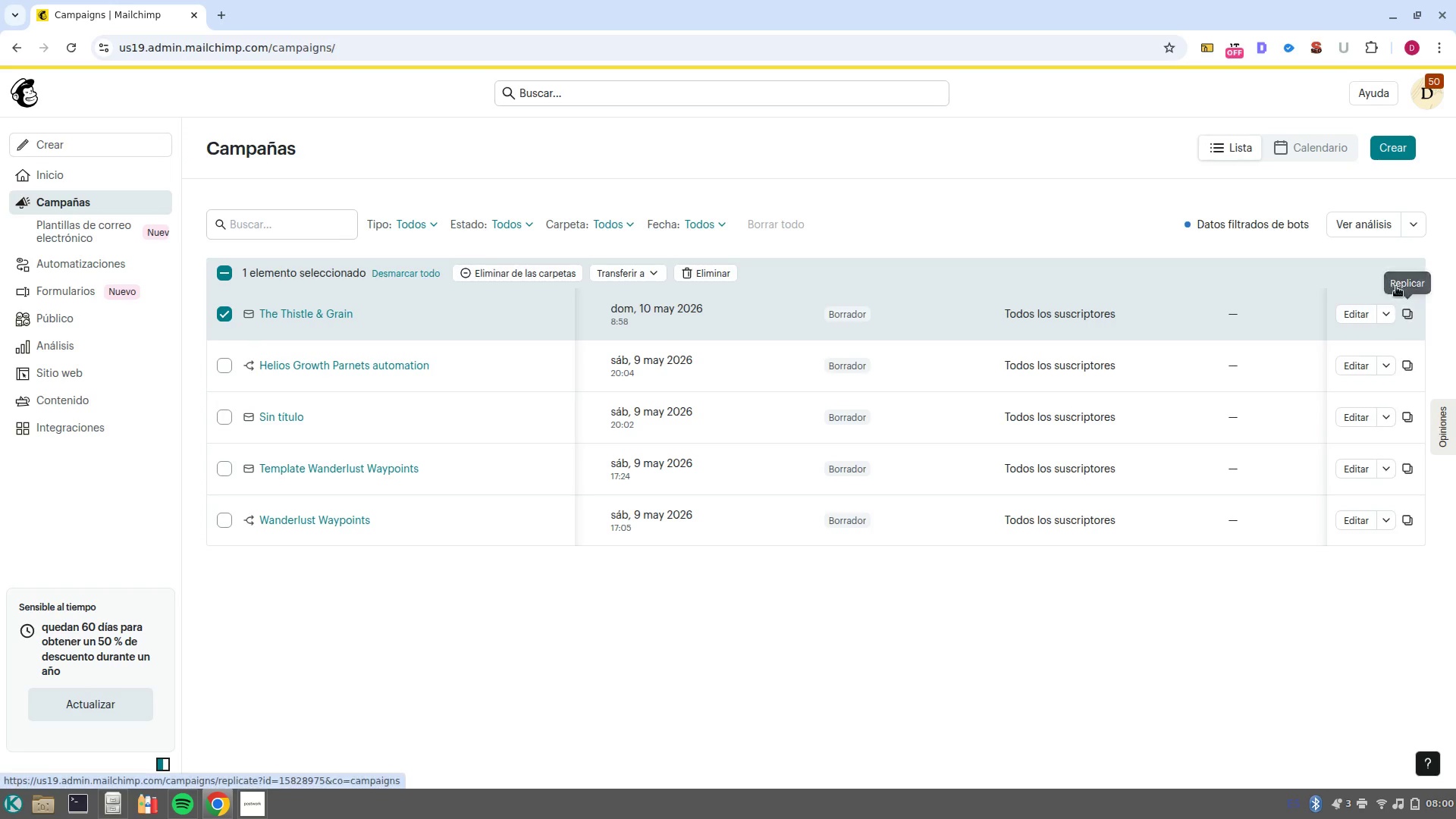 
wait(5.83)
 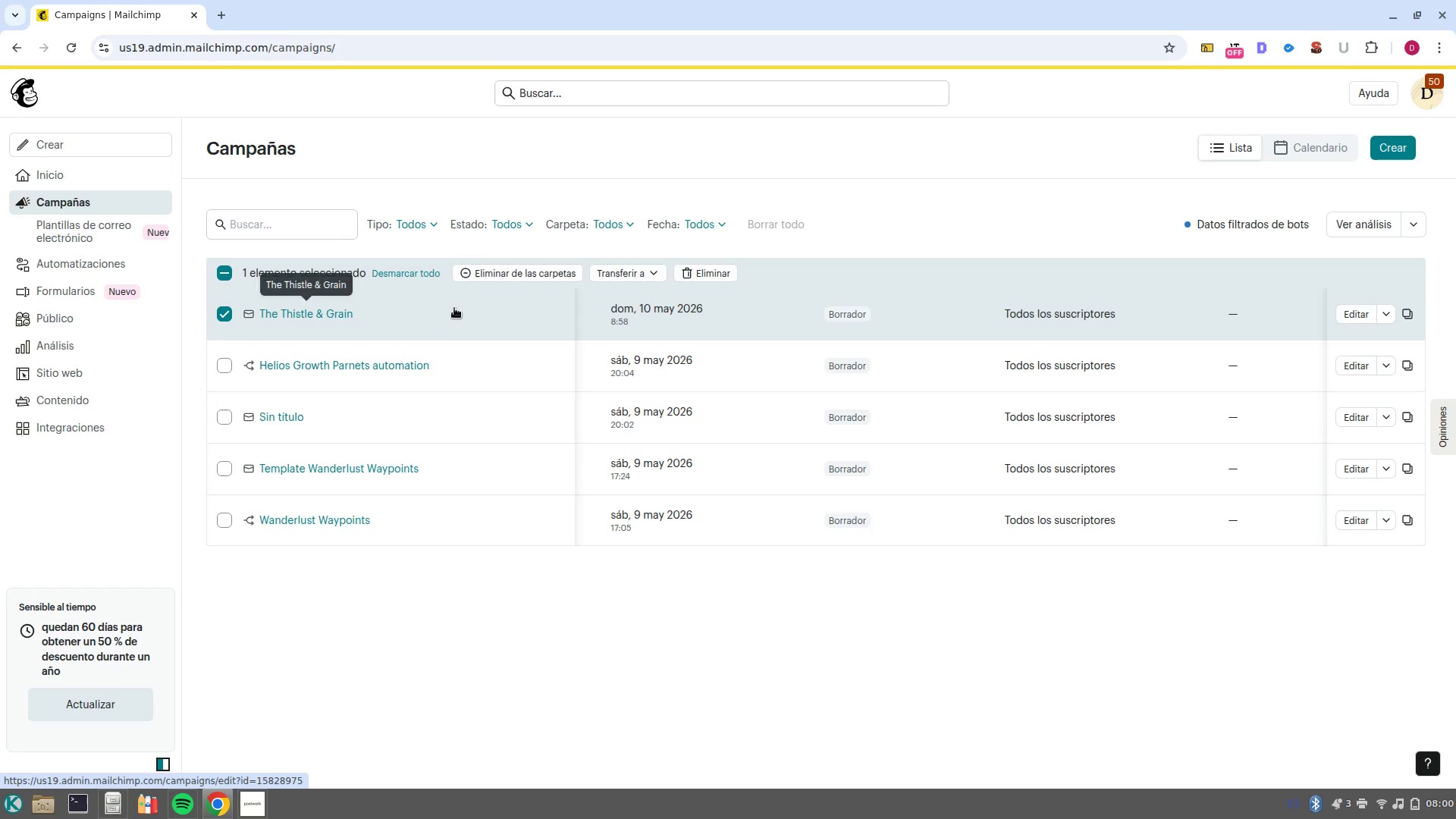 
left_click([1412, 228])
 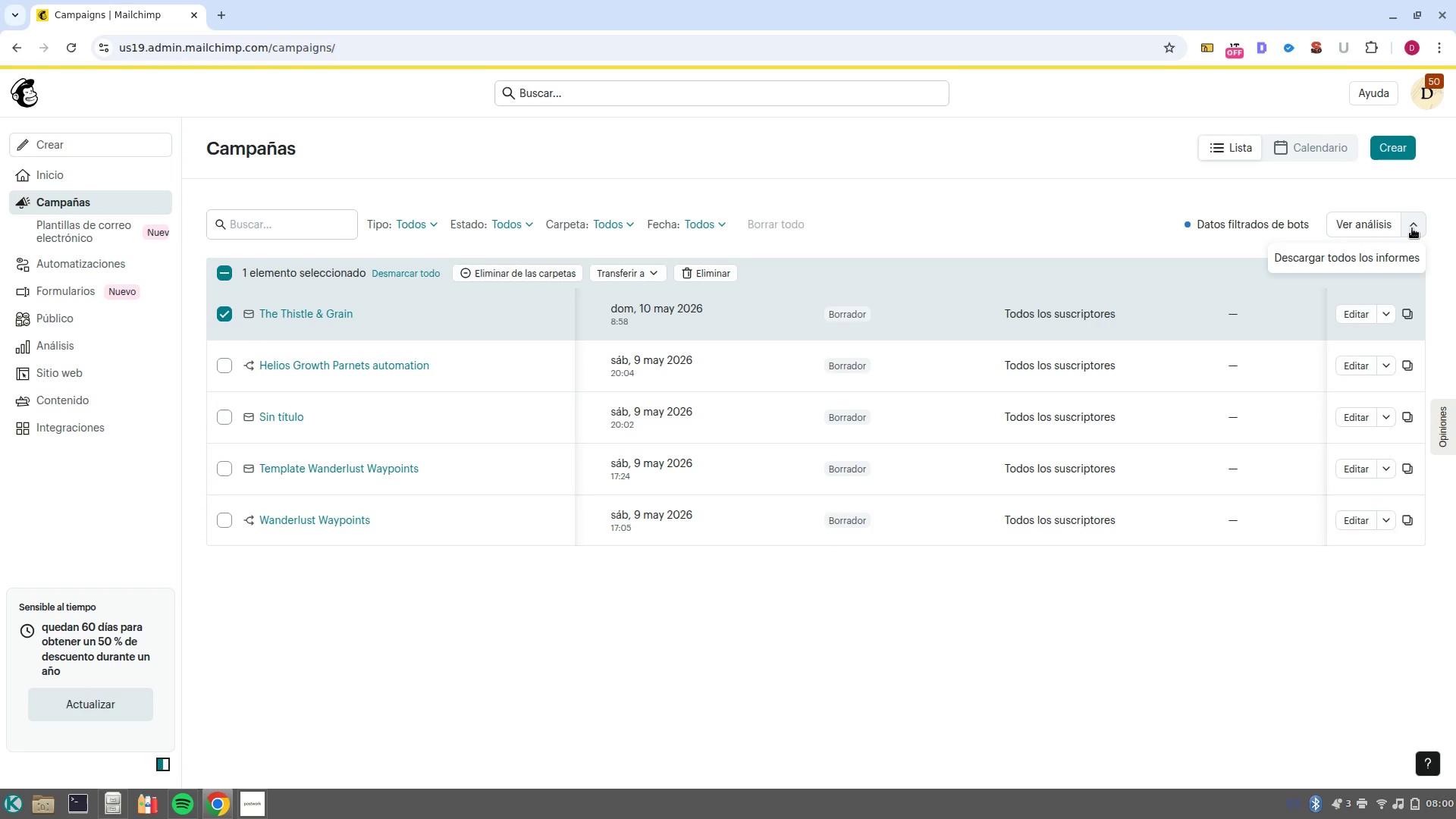 
left_click([1412, 228])
 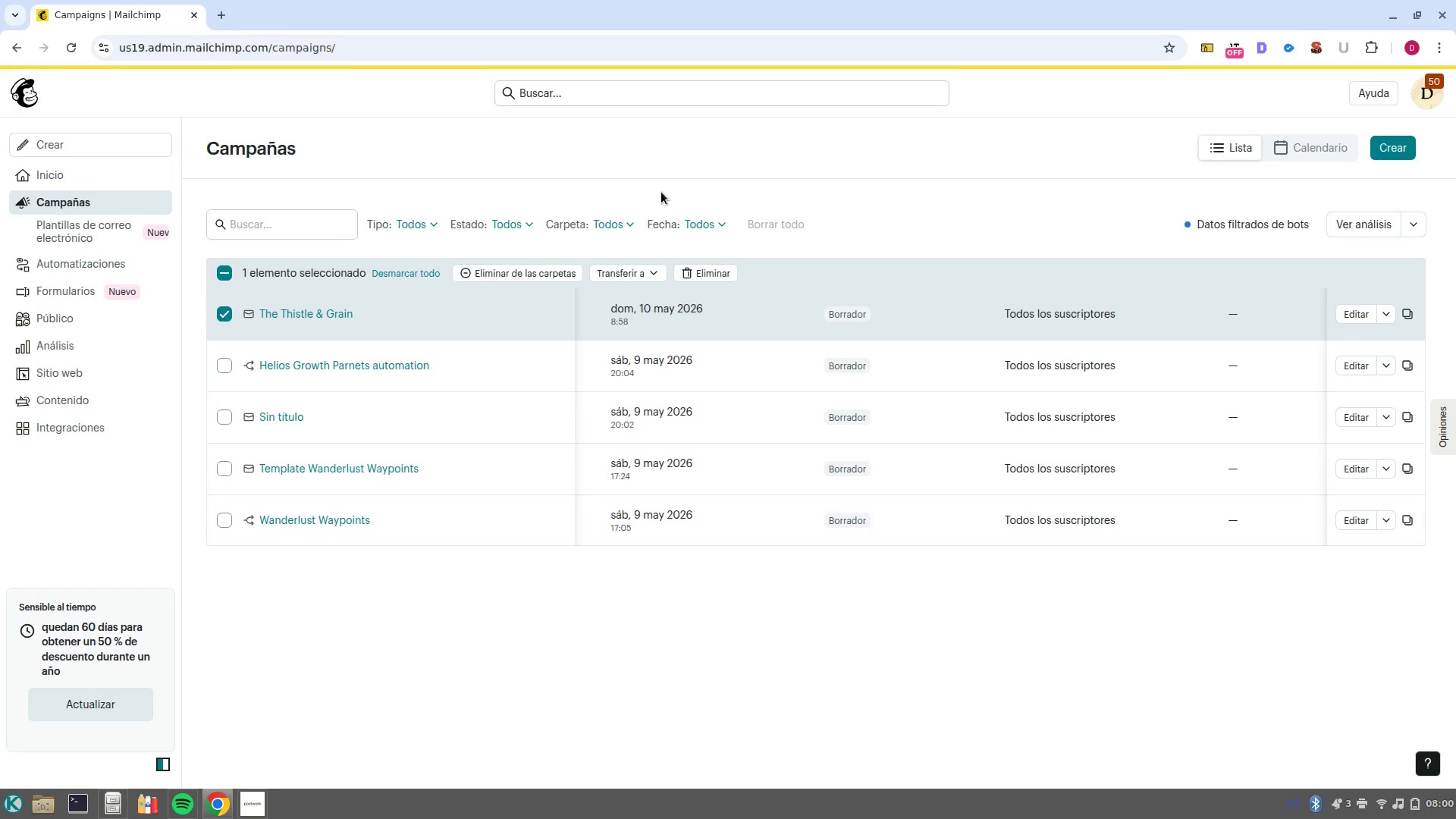 
wait(12.36)
 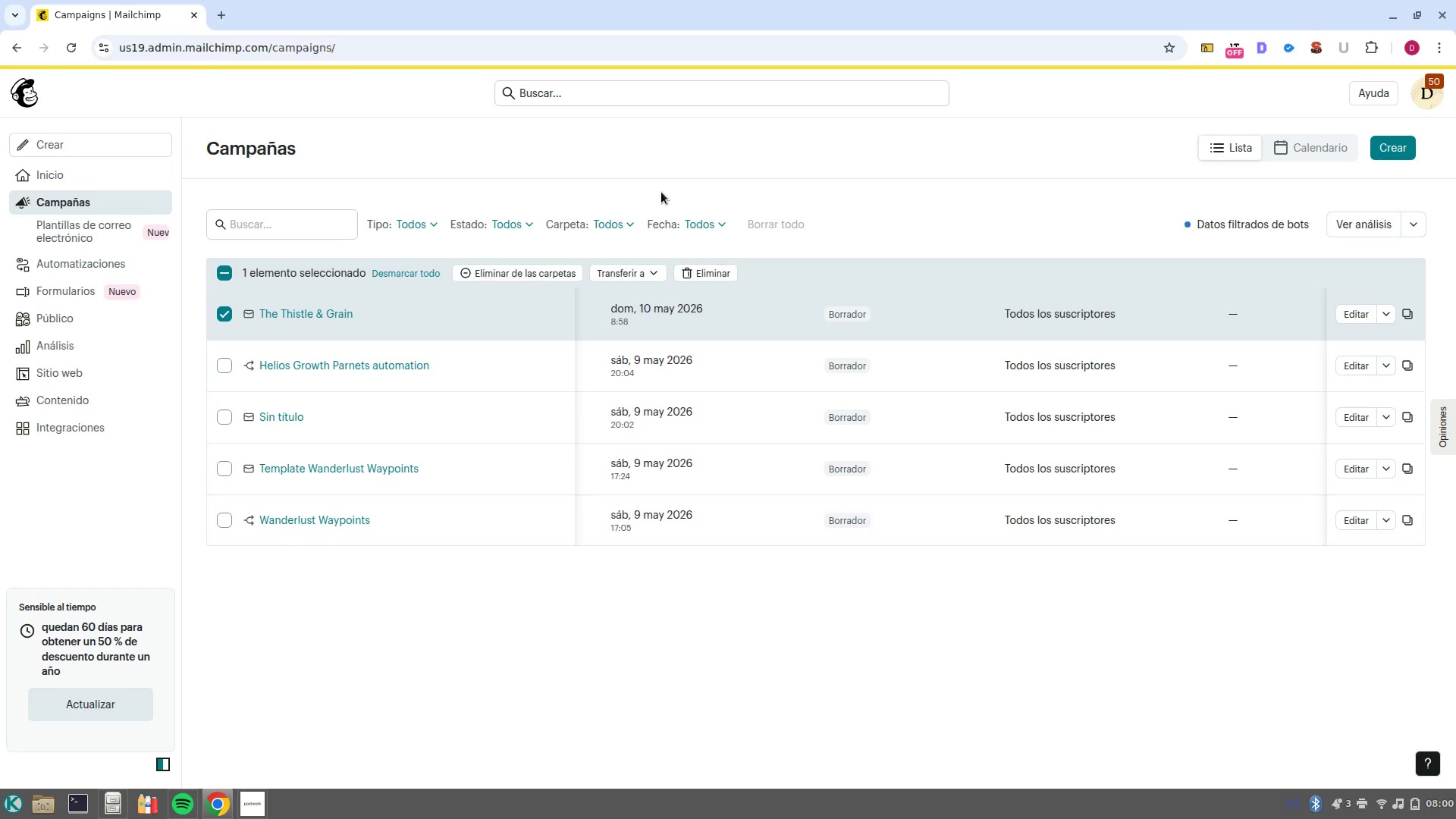 
left_click([1387, 469])
 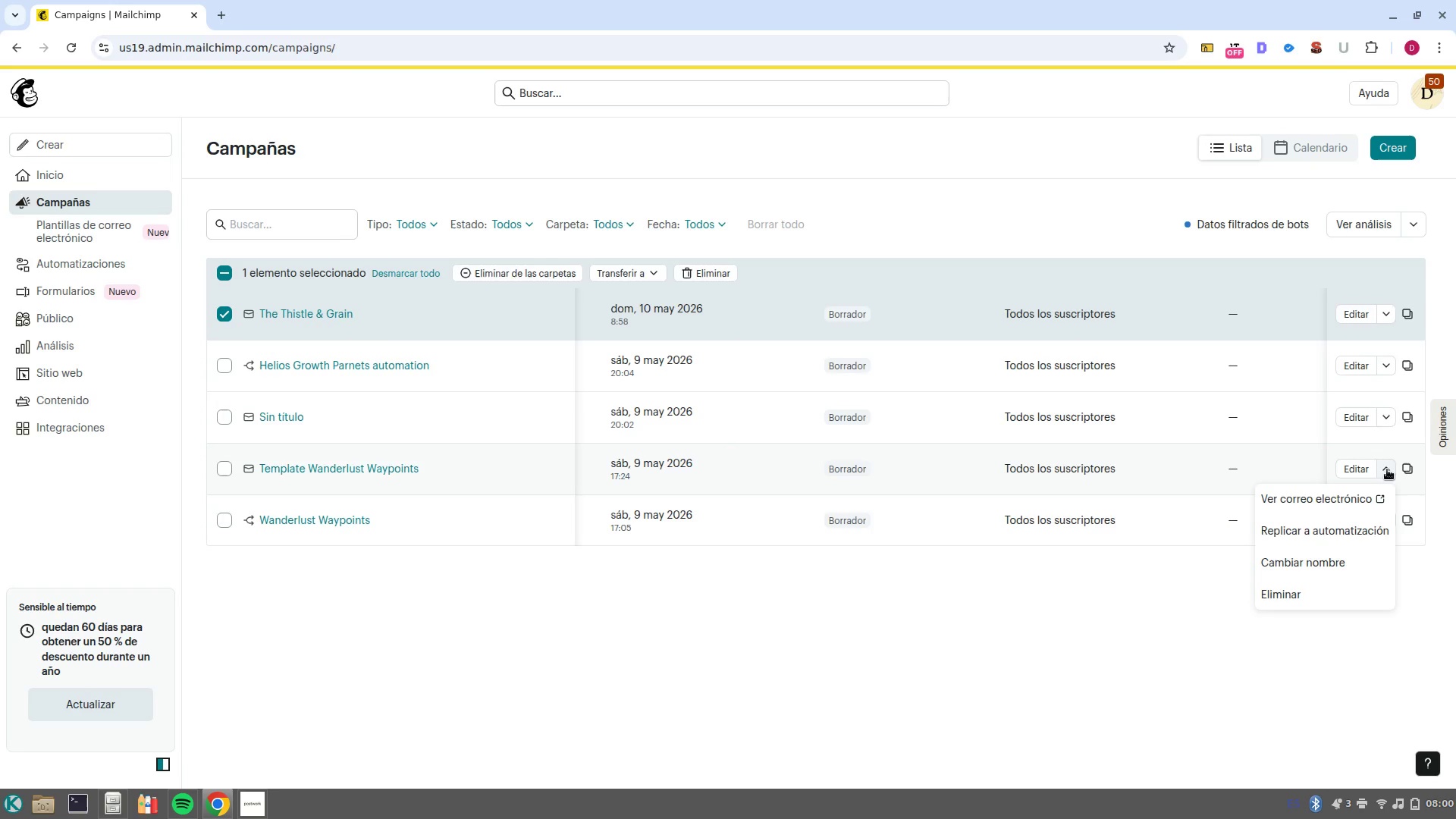 
wait(5.14)
 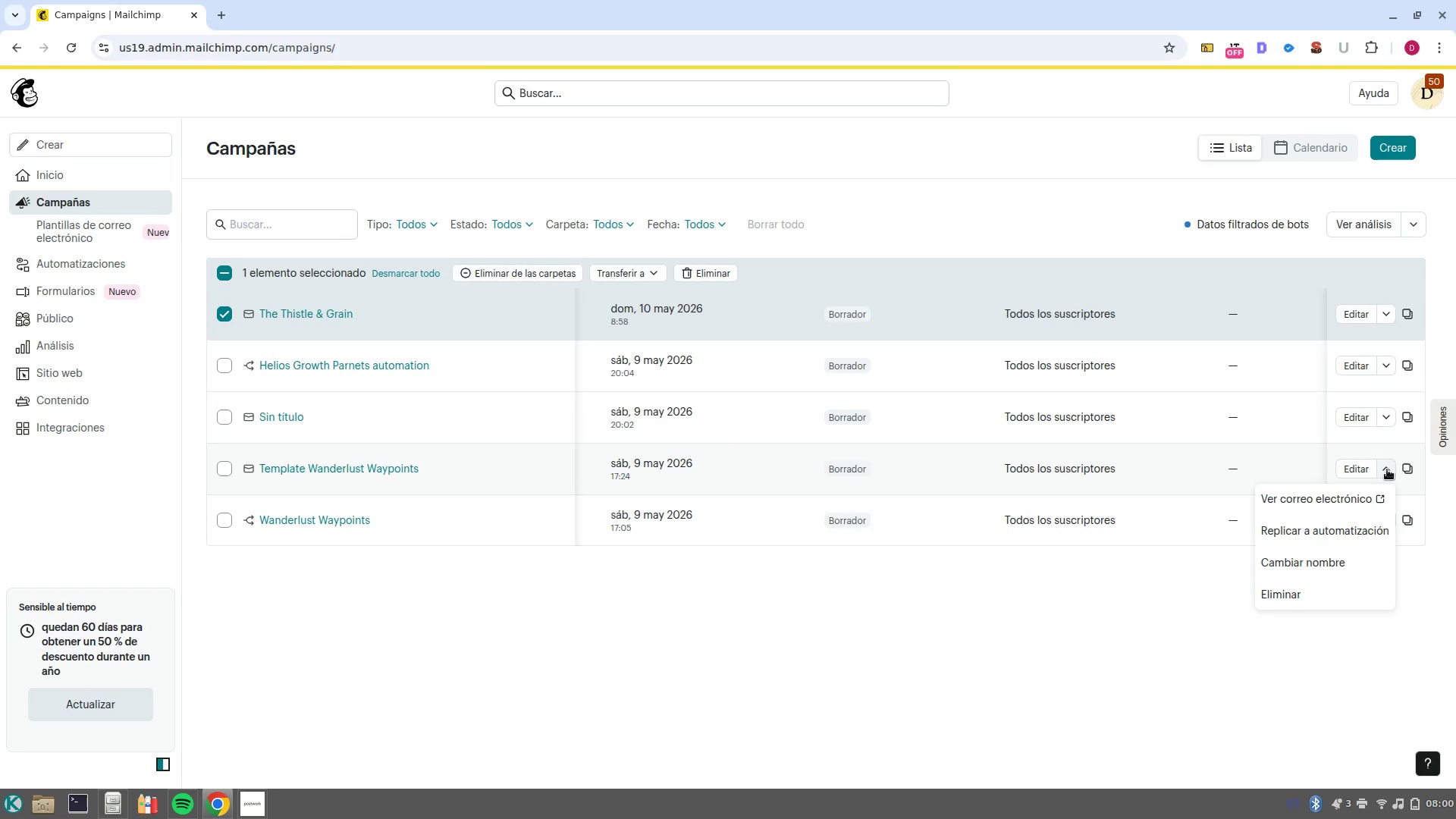 
left_click([1391, 312])
 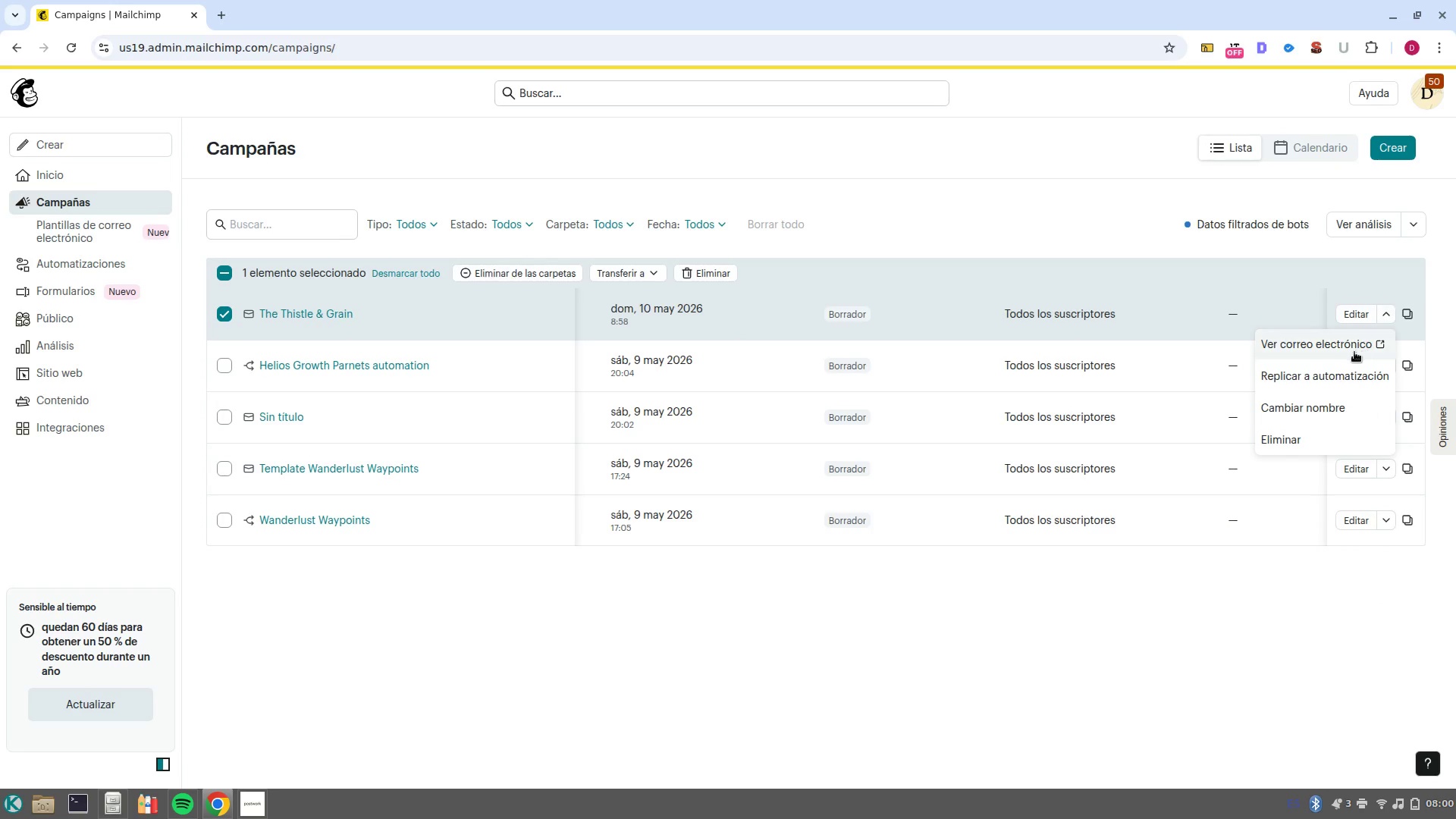 
left_click([1354, 352])
 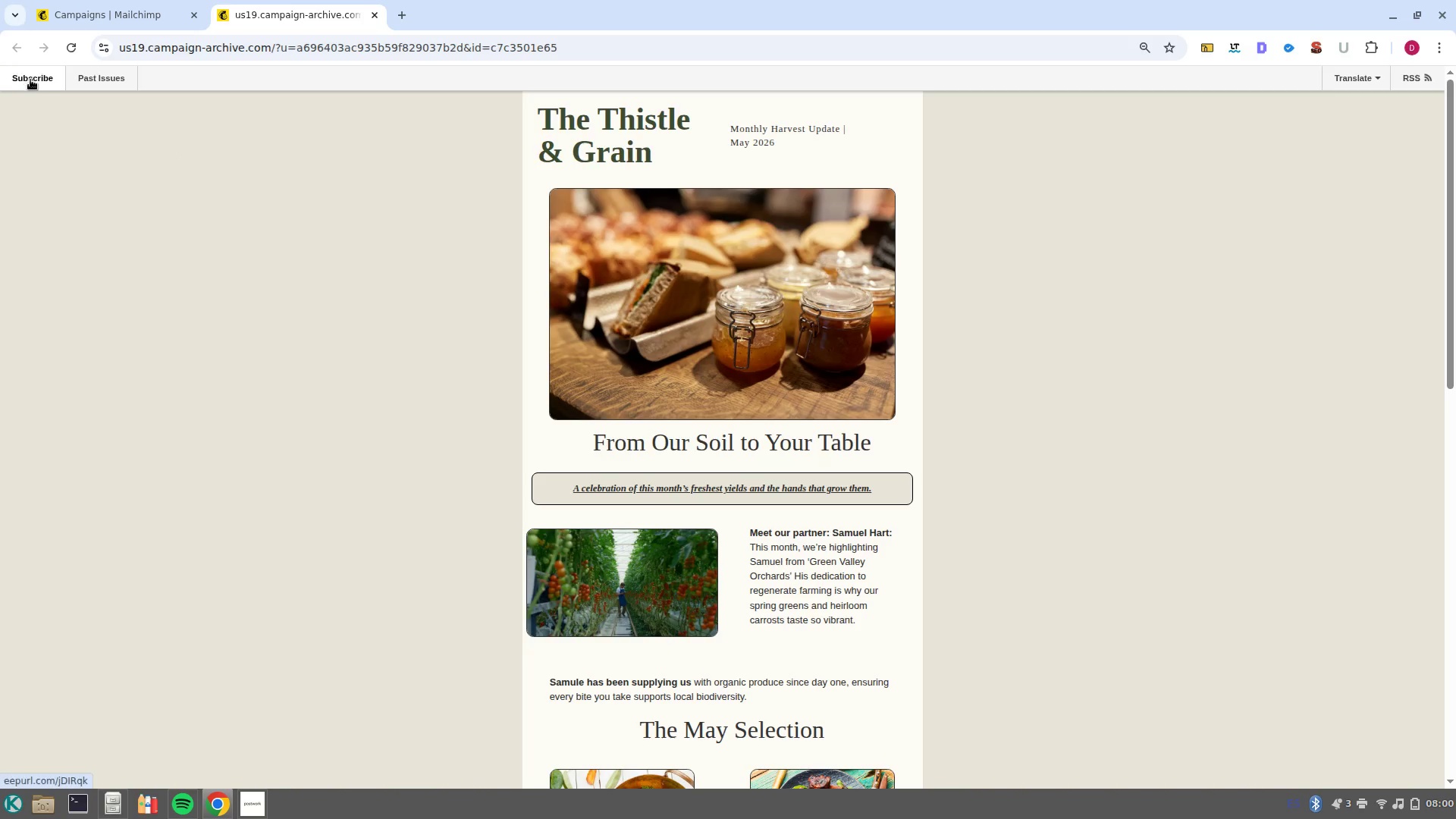 
wait(10.59)
 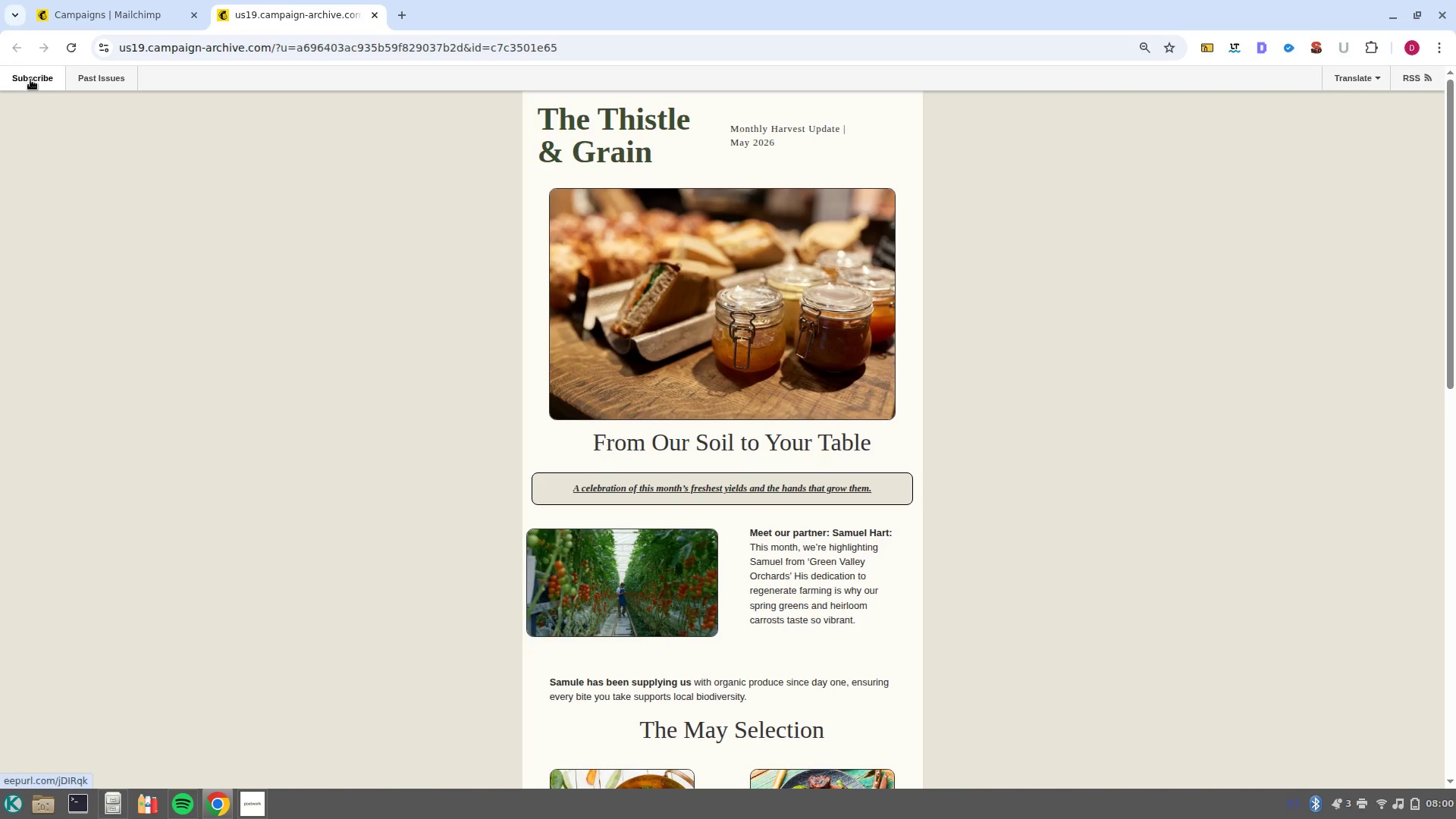 
left_click([265, 733])